 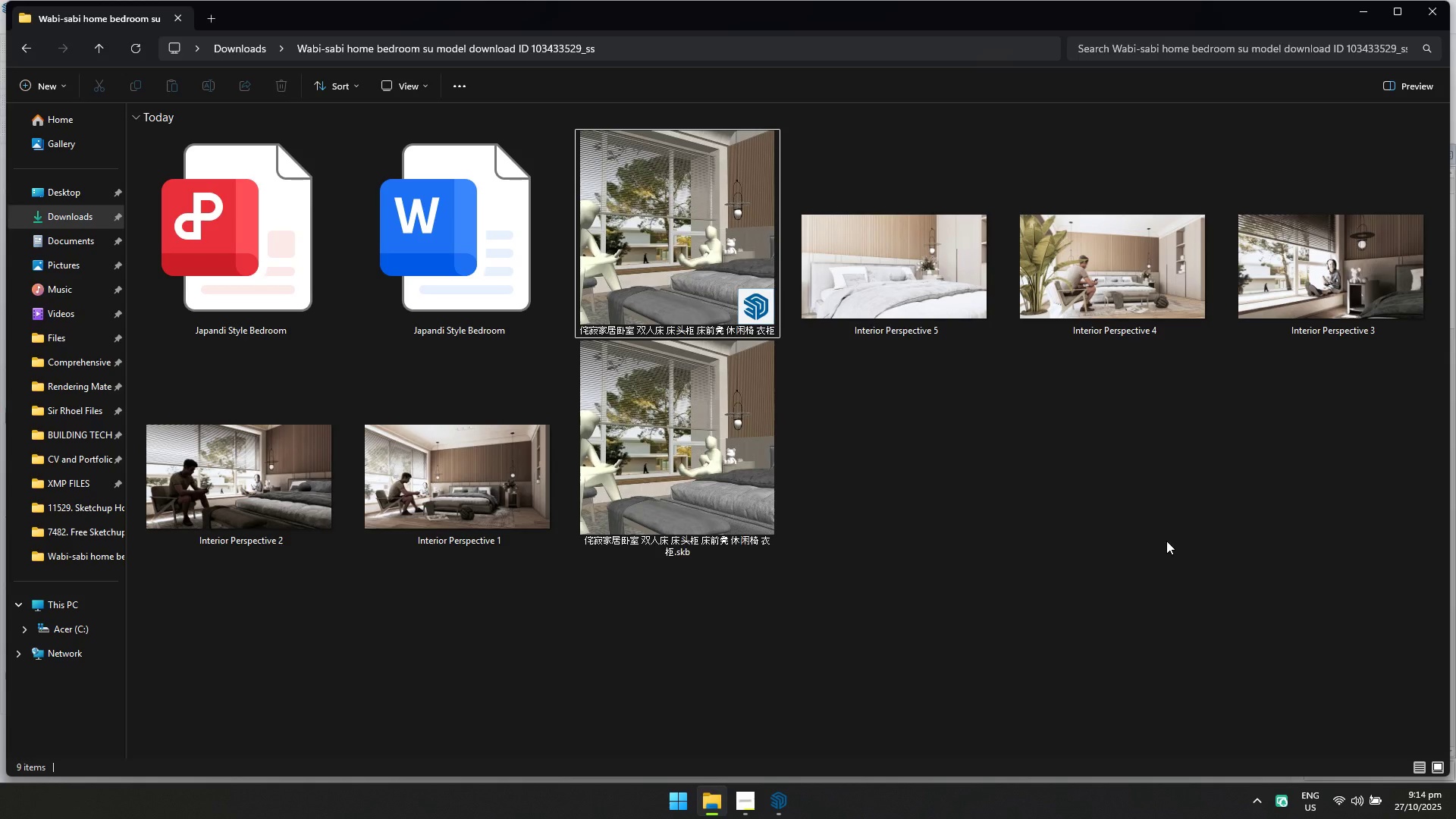 
key(Alt+Tab)
 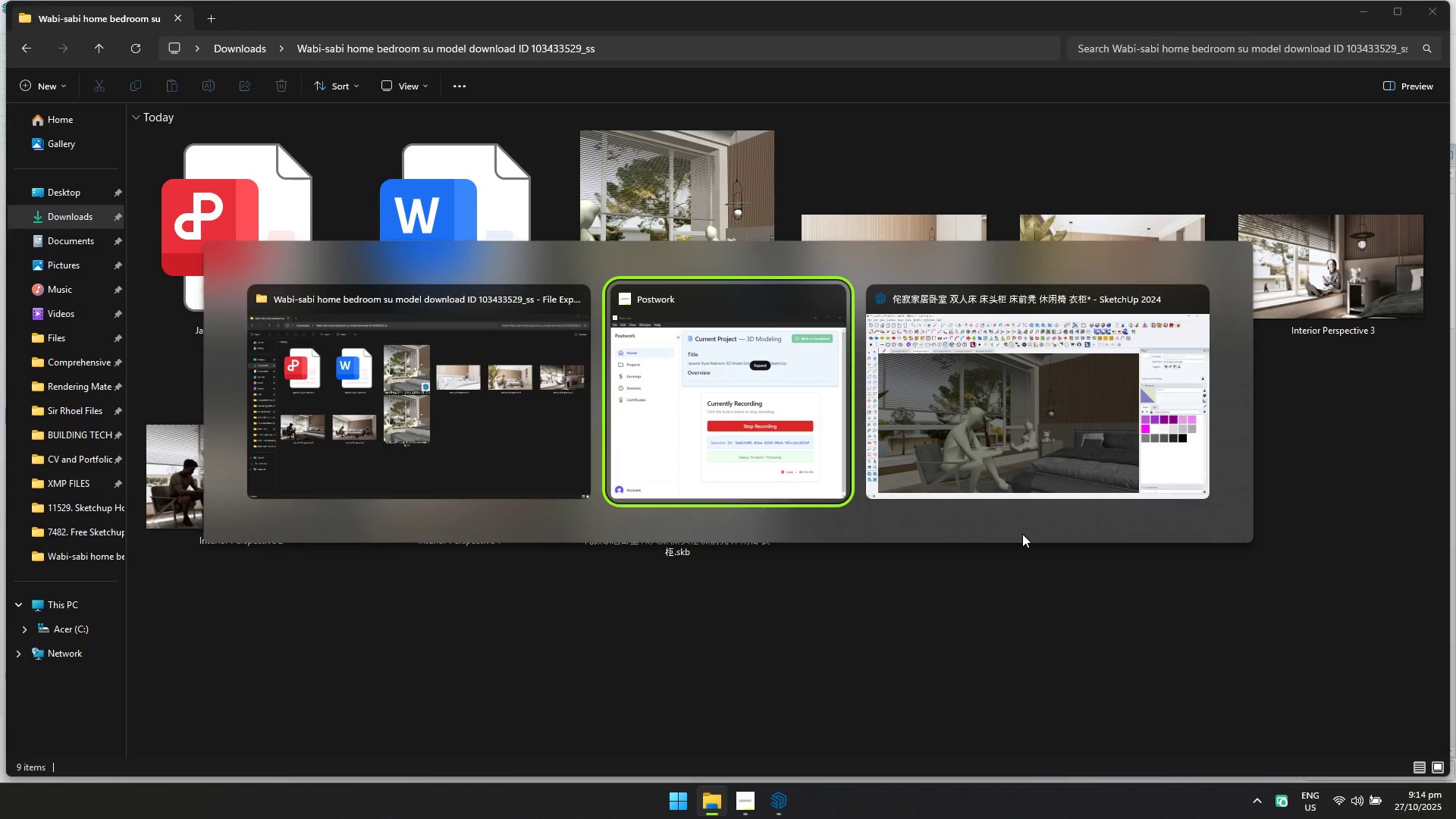 
key(Alt+Tab)
 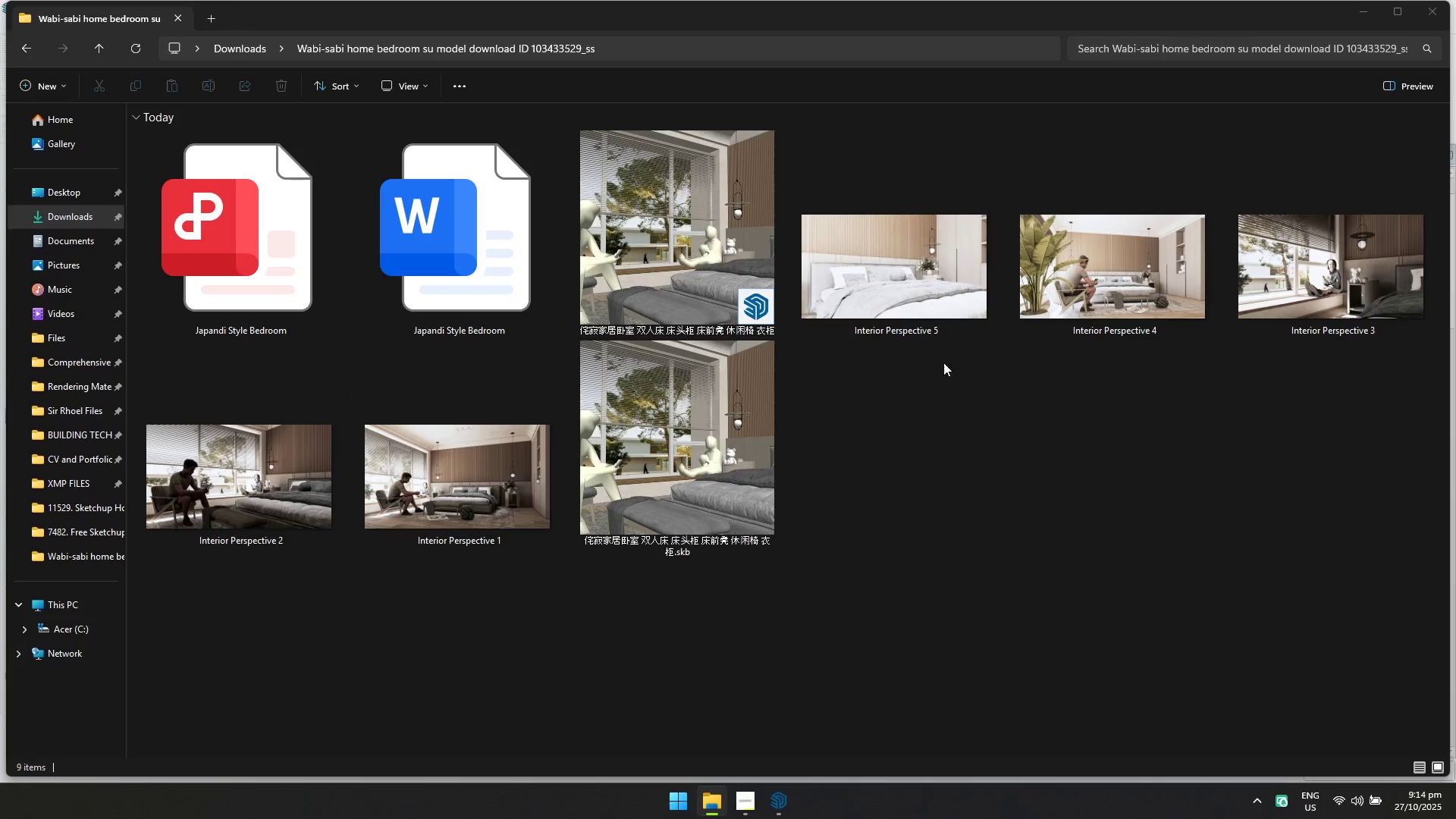 
scroll: coordinate [993, 457], scroll_direction: down, amount: 3.0
 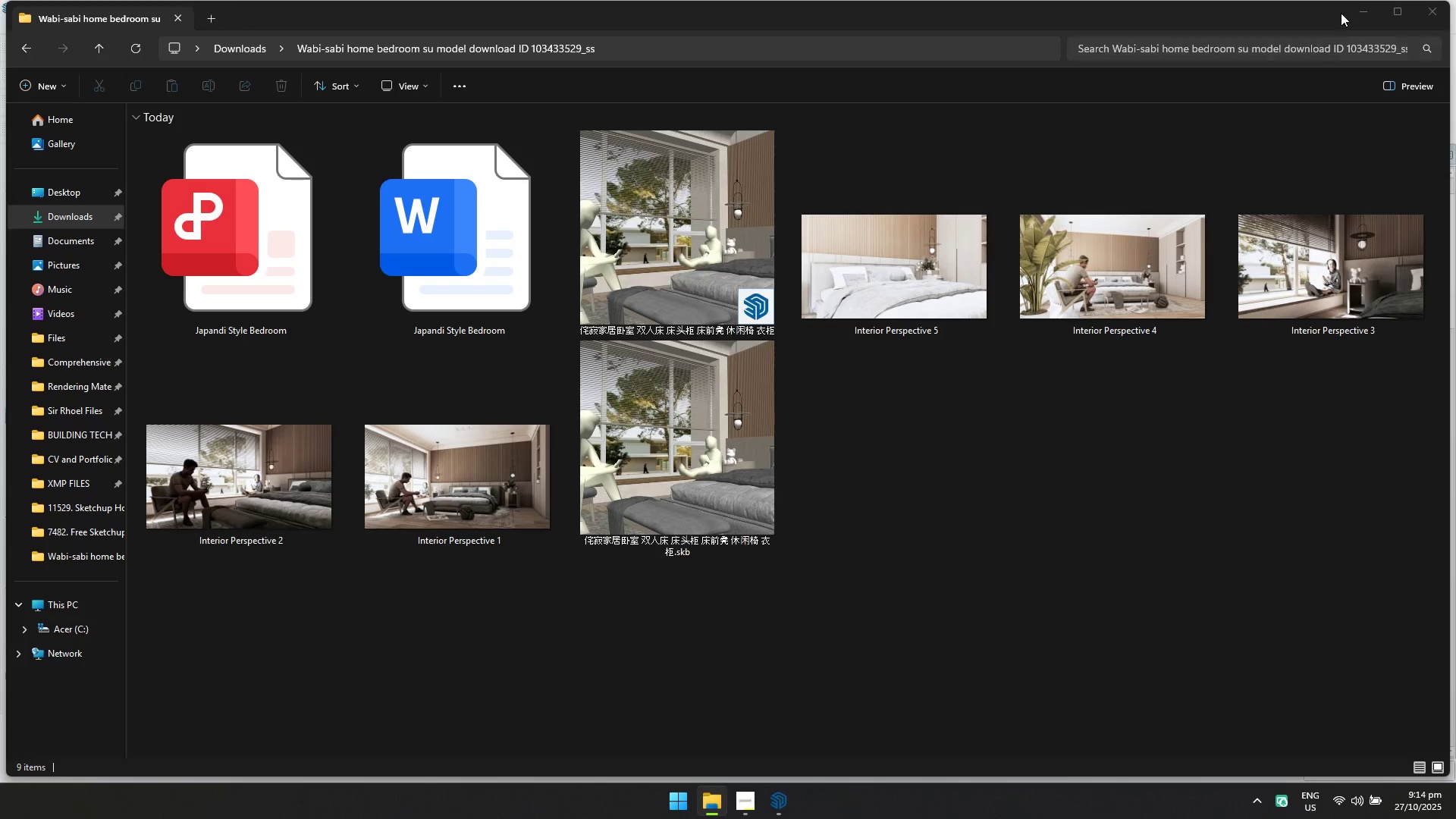 
left_click([1363, 5])
 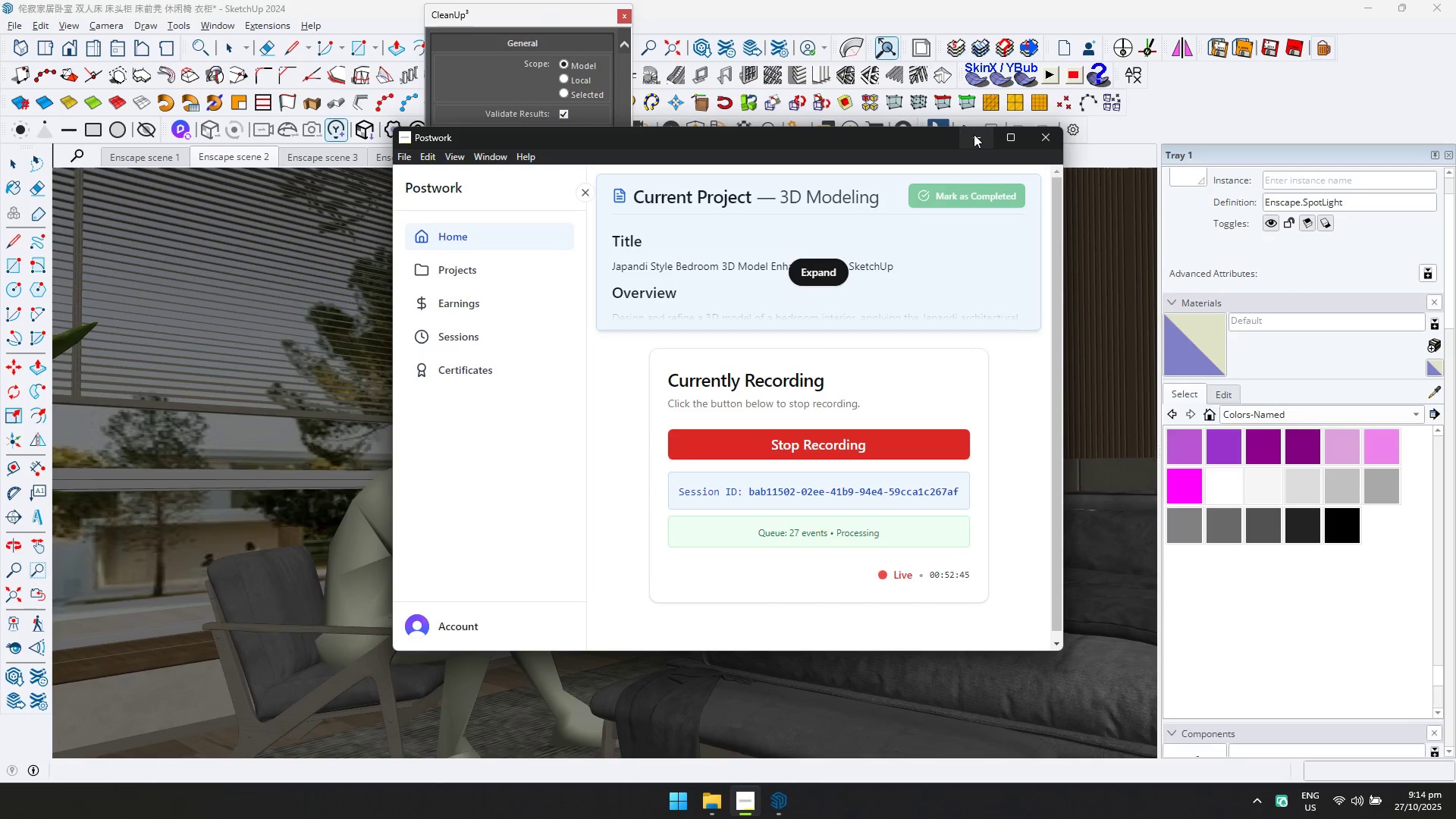 
left_click([974, 134])
 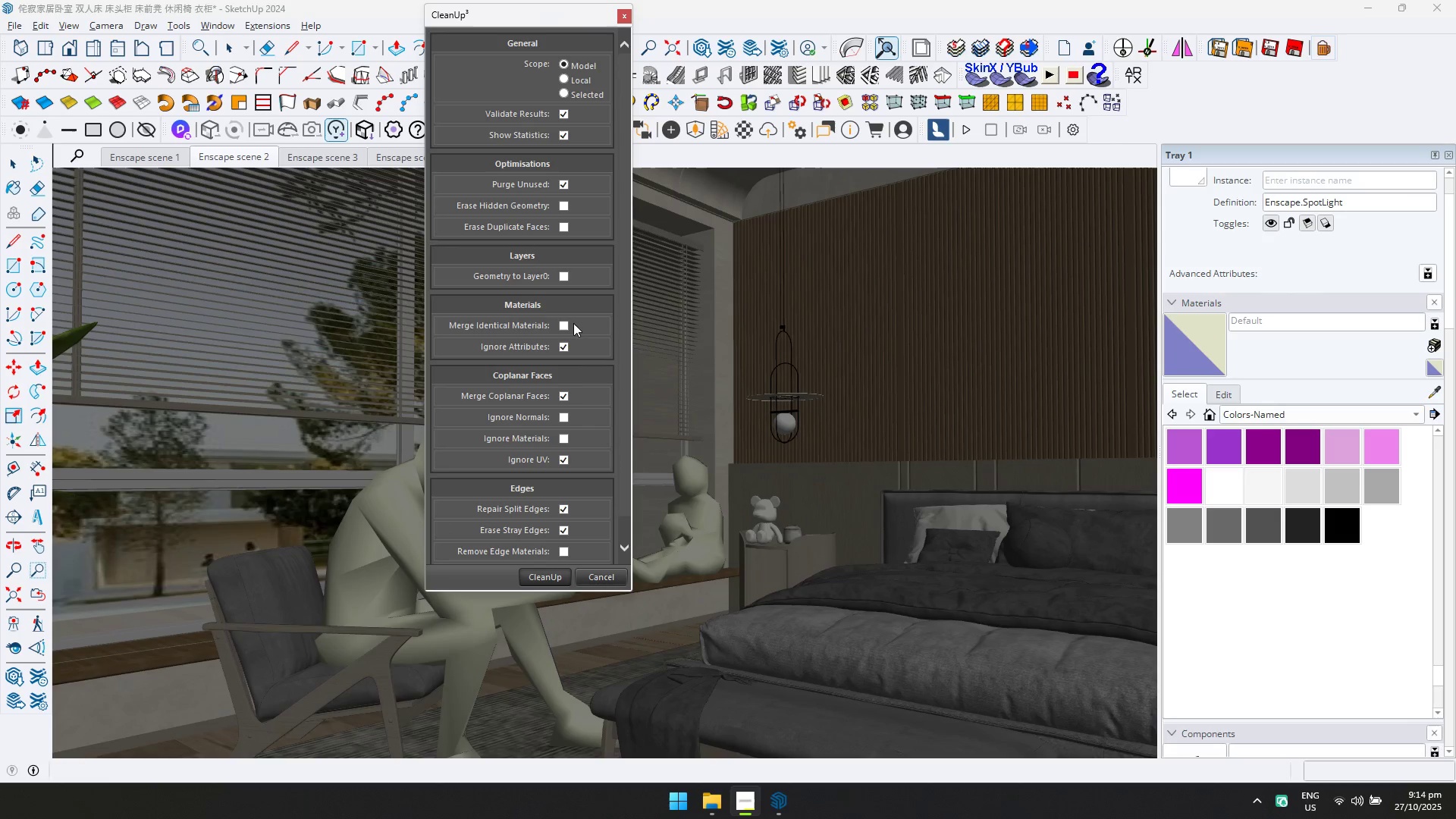 
scroll: coordinate [576, 476], scroll_direction: down, amount: 6.0
 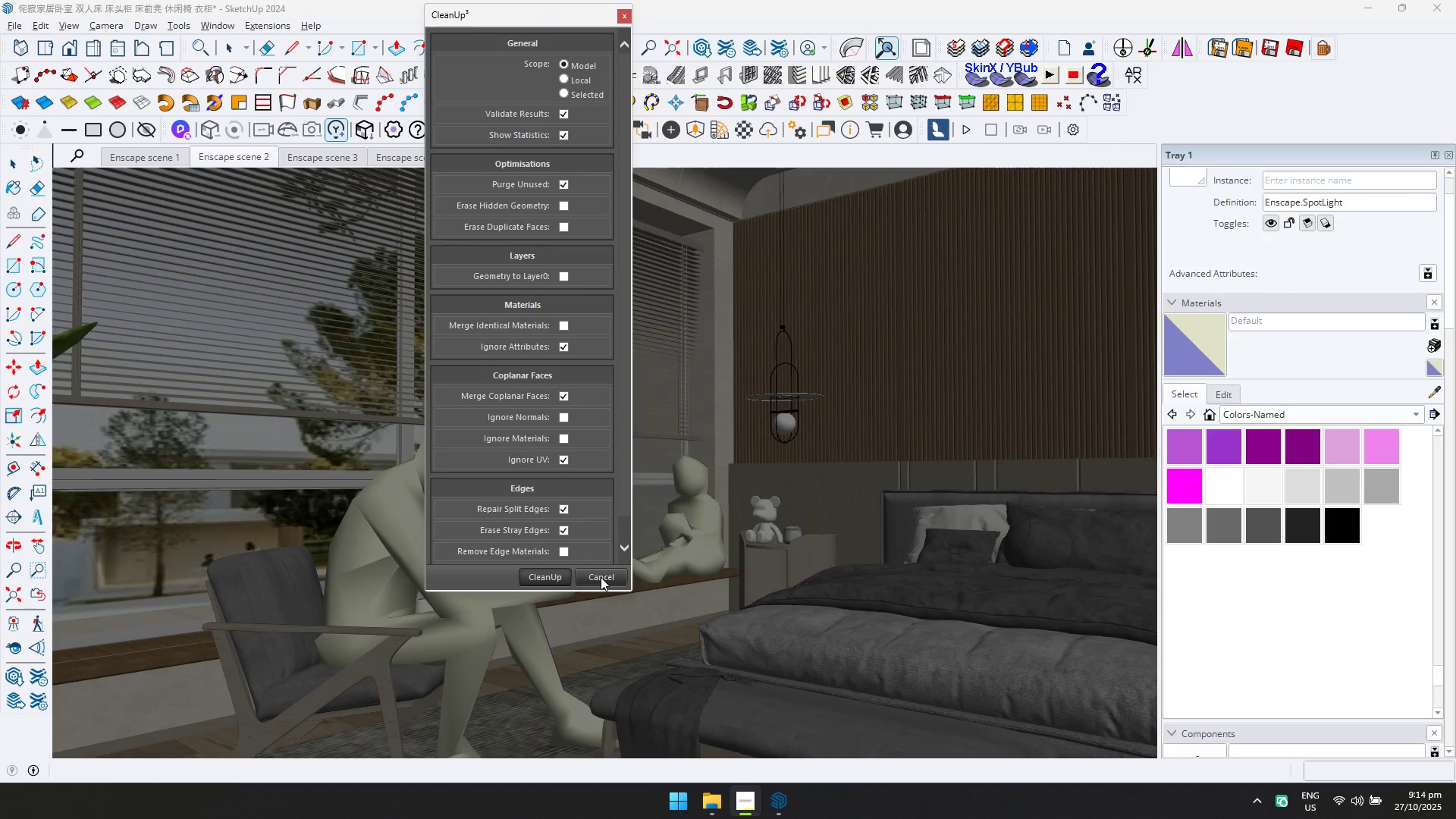 
key(Meta+MetaLeft)
 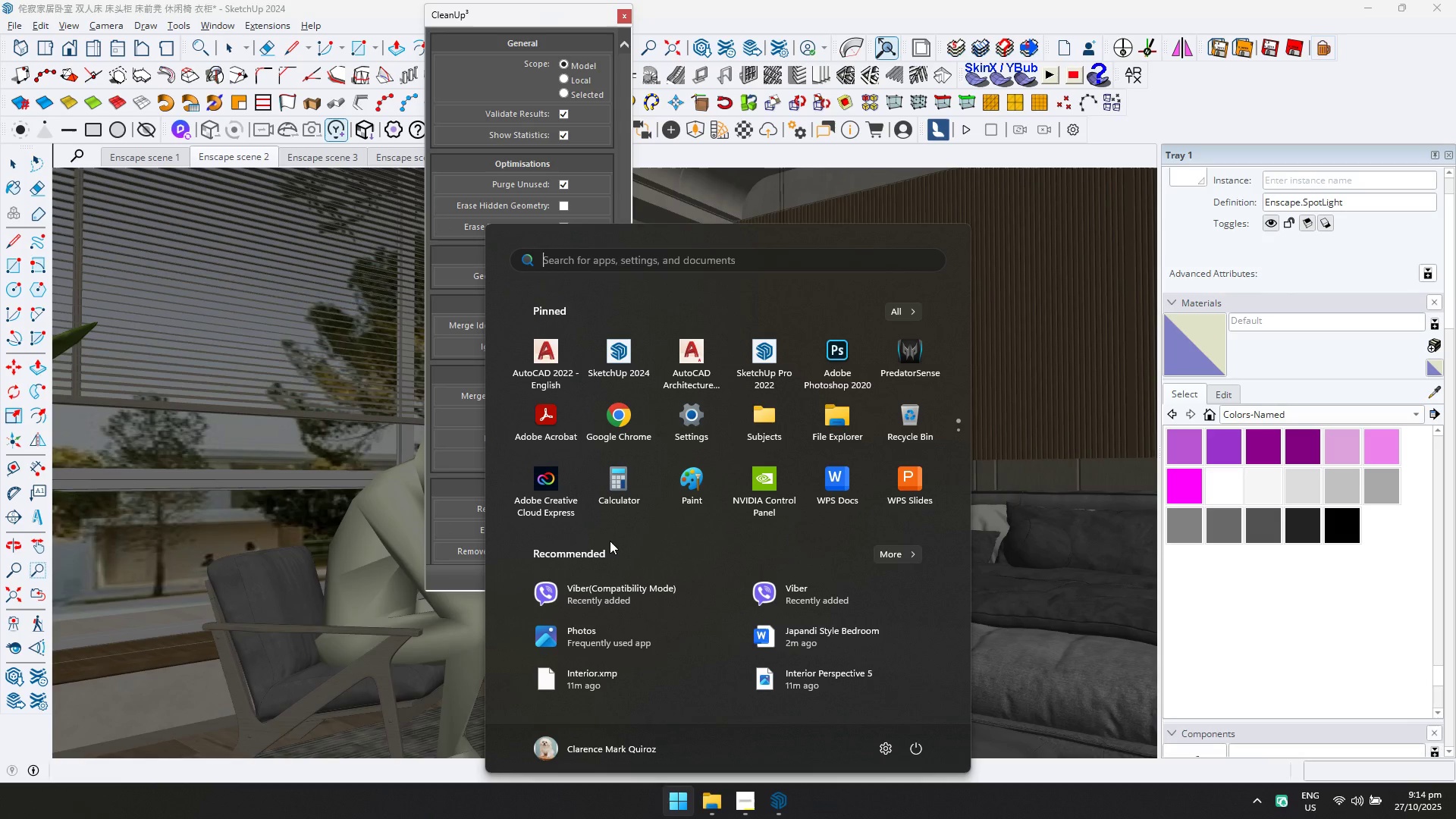 
type(tas)
 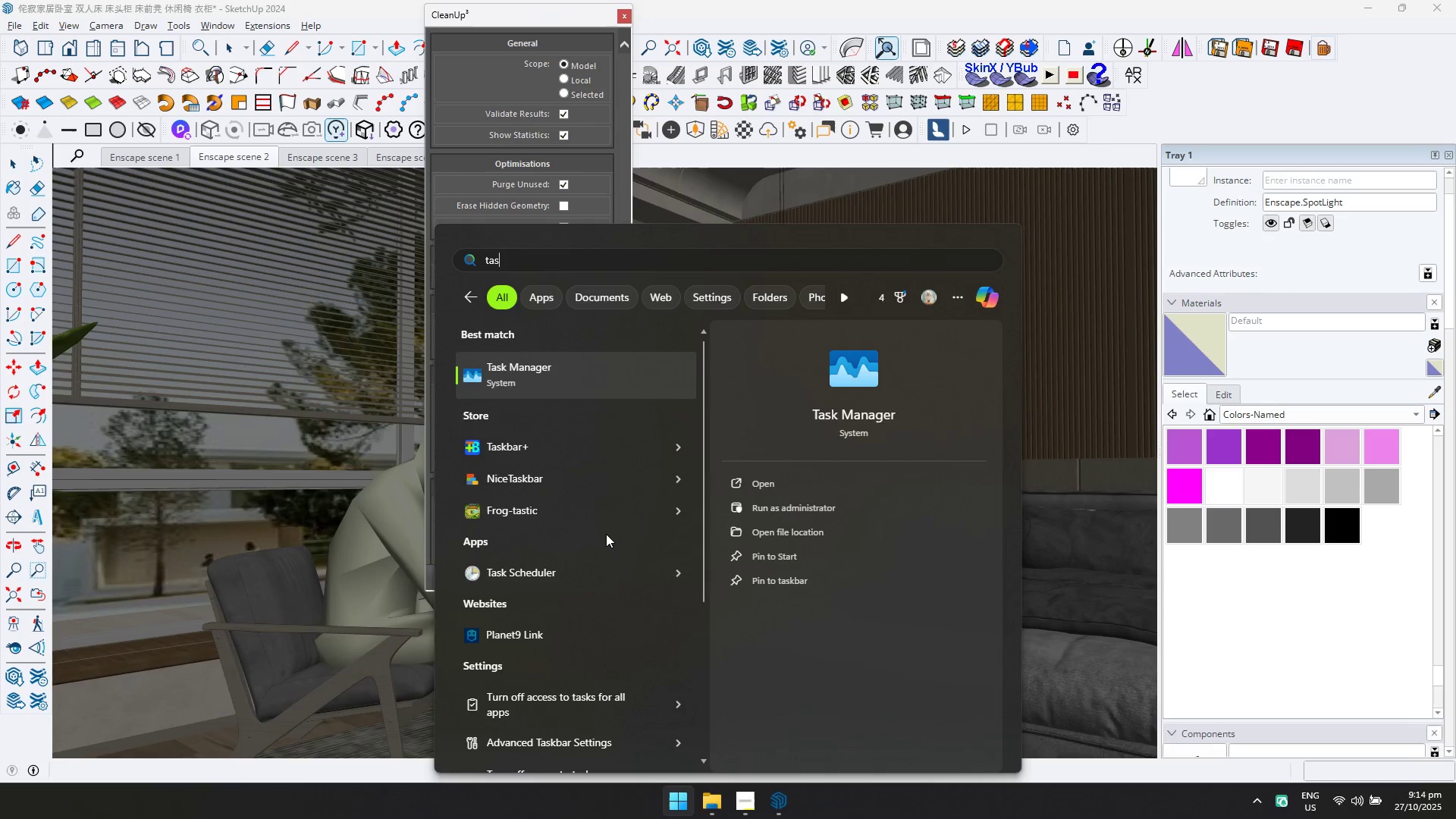 
key(Enter)